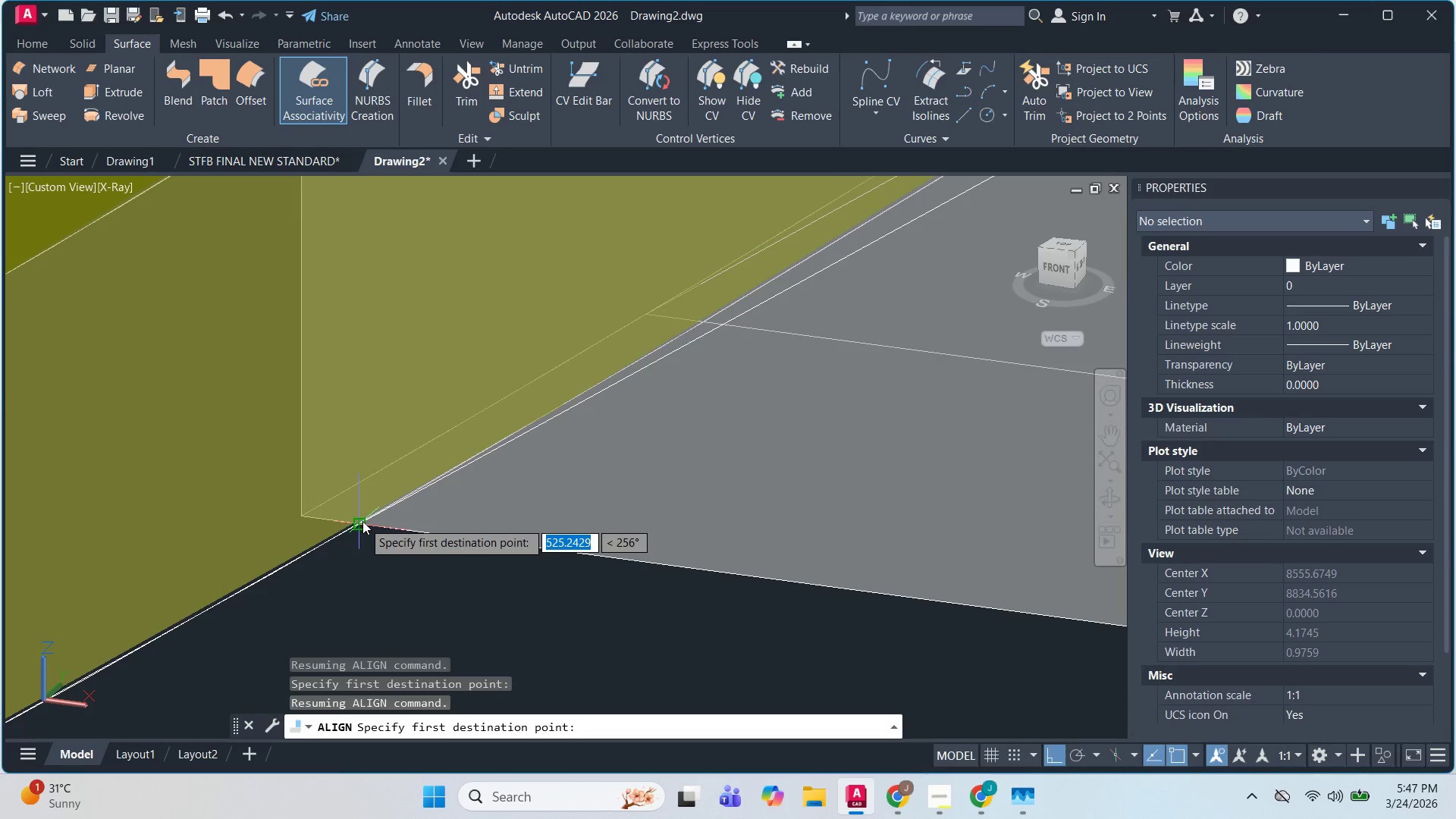 
hold_key(key=ShiftLeft, duration=0.39)
 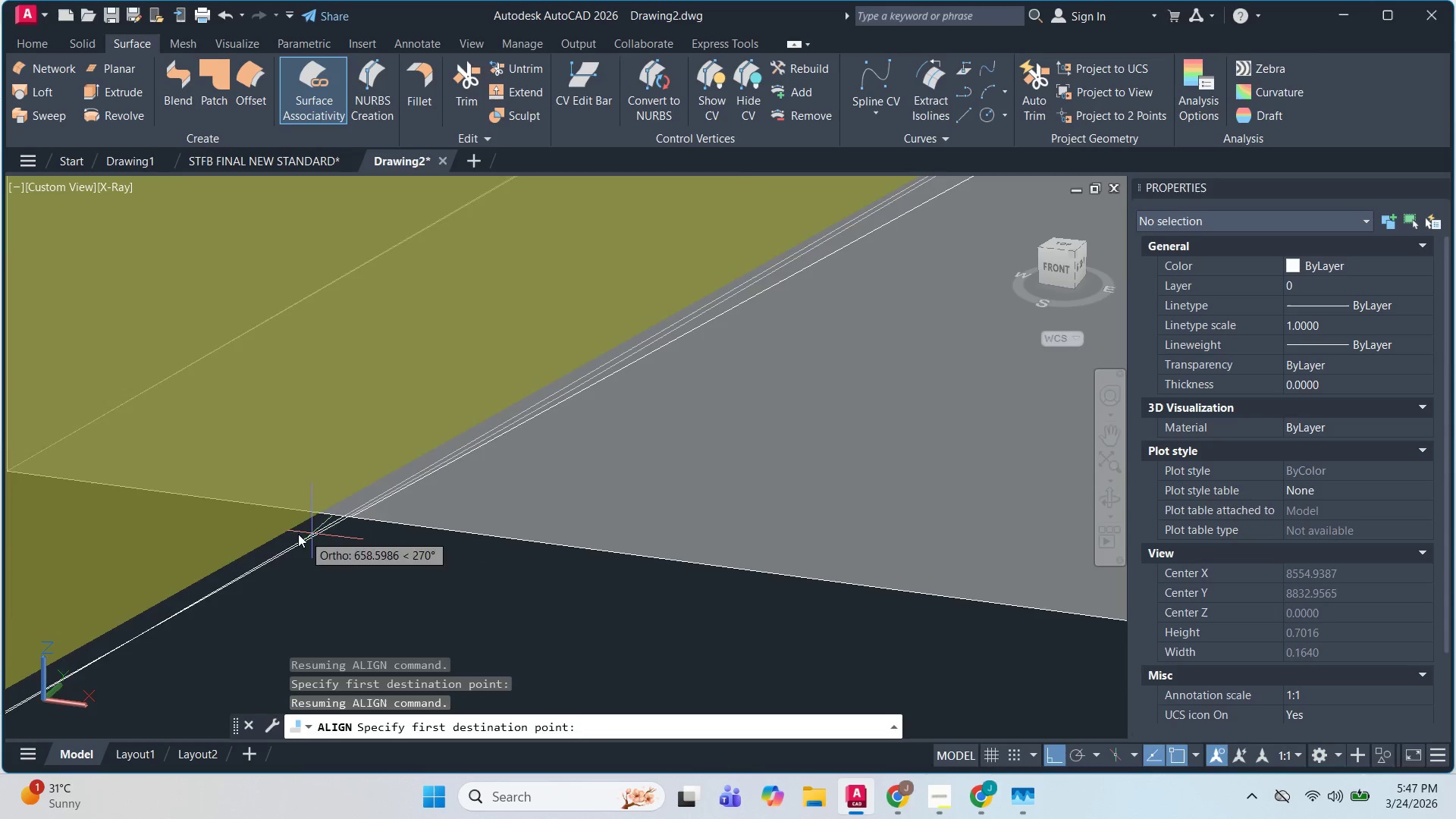 
scroll: coordinate [365, 534], scroll_direction: up, amount: 5.0
 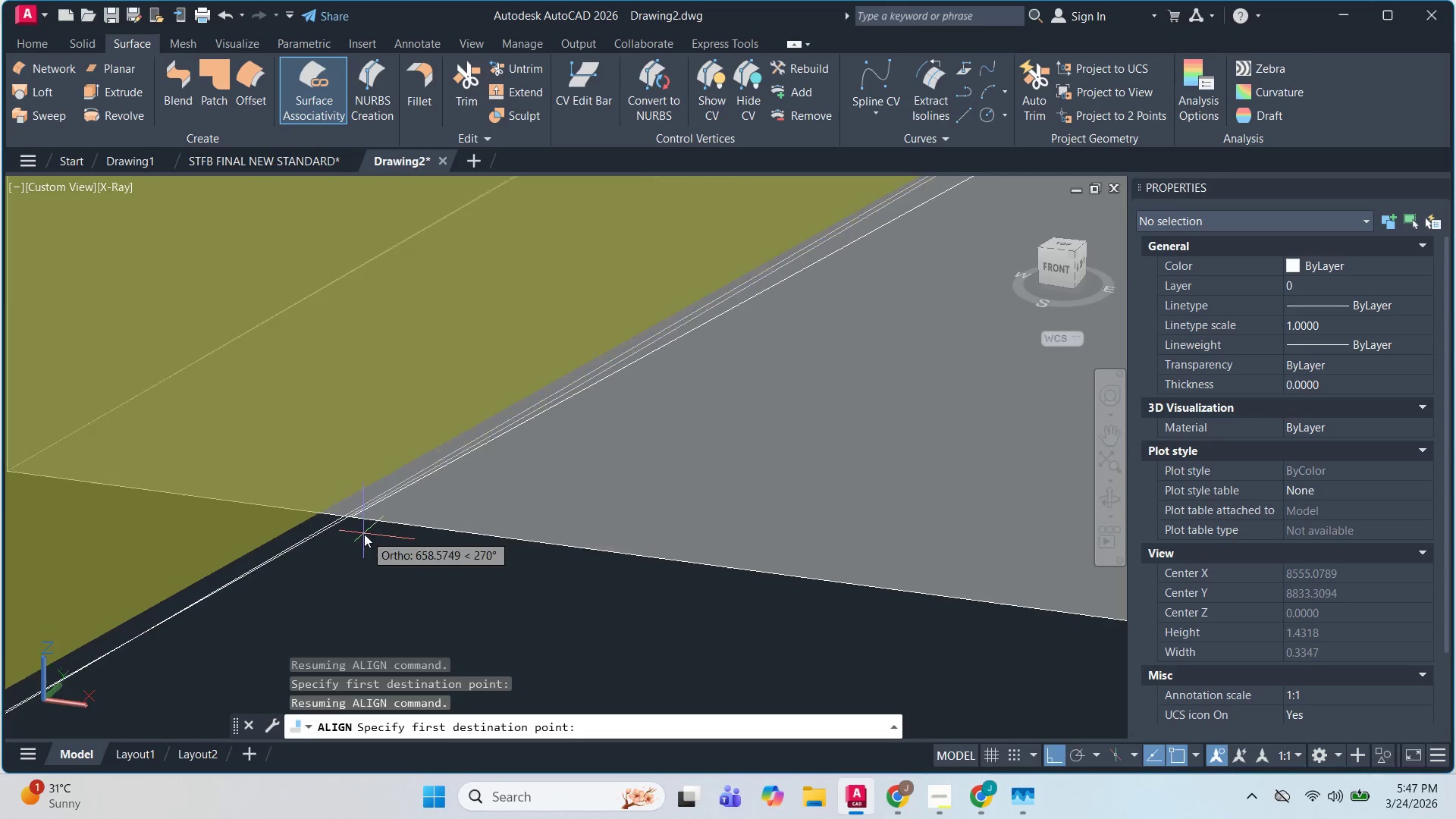 
scroll: coordinate [616, 479], scroll_direction: down, amount: 18.0
 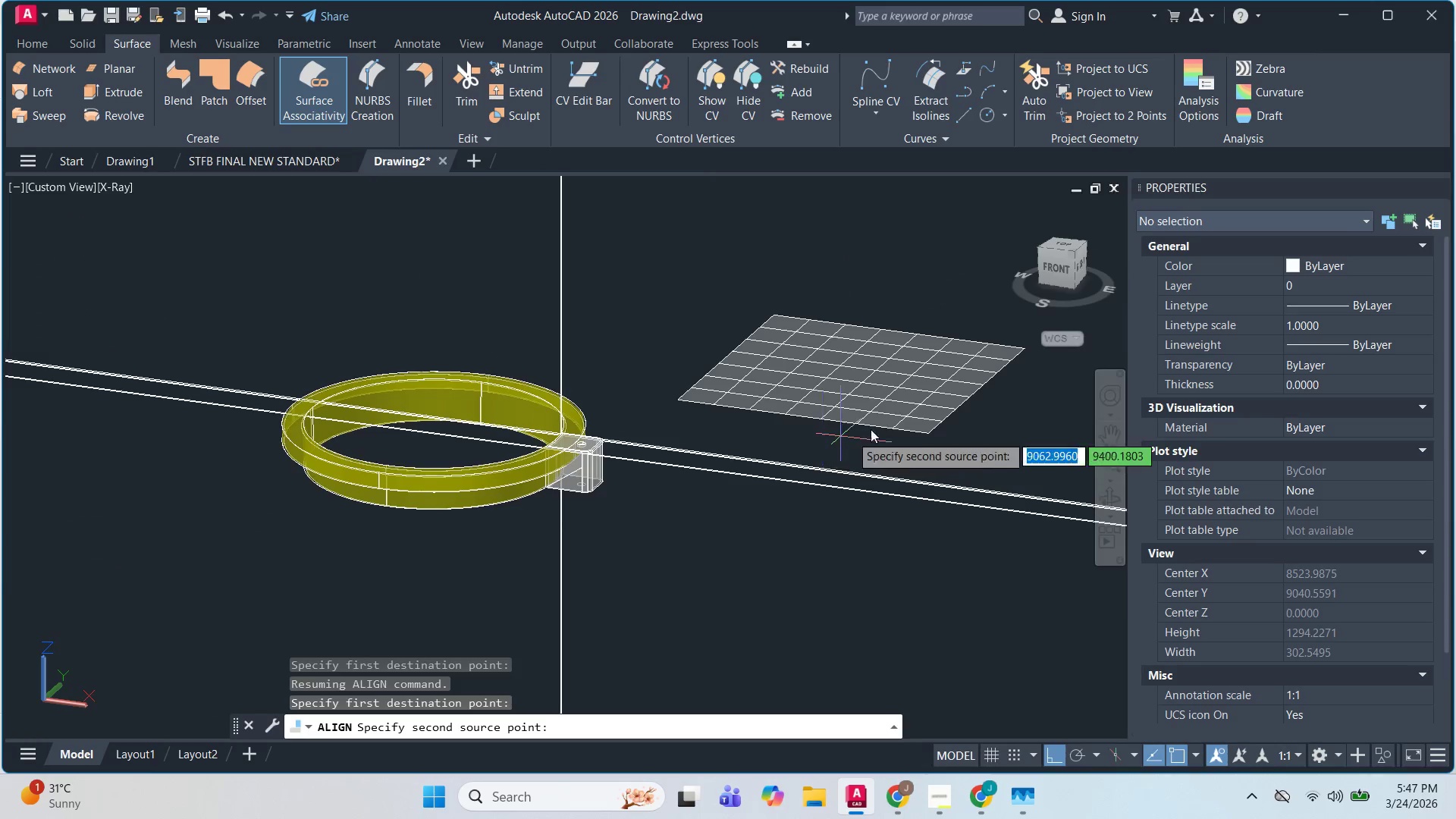 
scroll: coordinate [58, 486], scroll_direction: up, amount: 8.0
 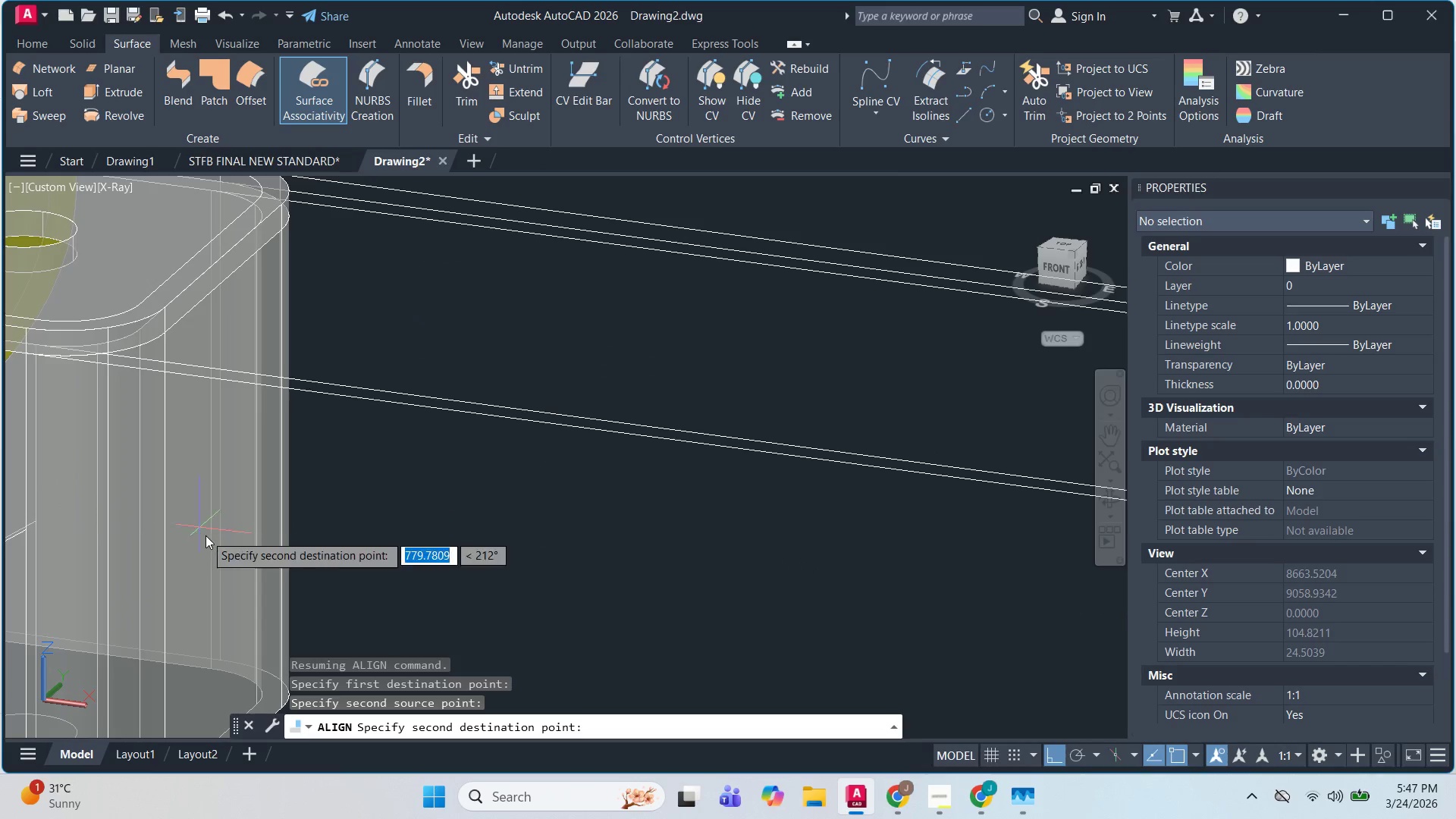 
hold_key(key=ShiftLeft, duration=0.89)
 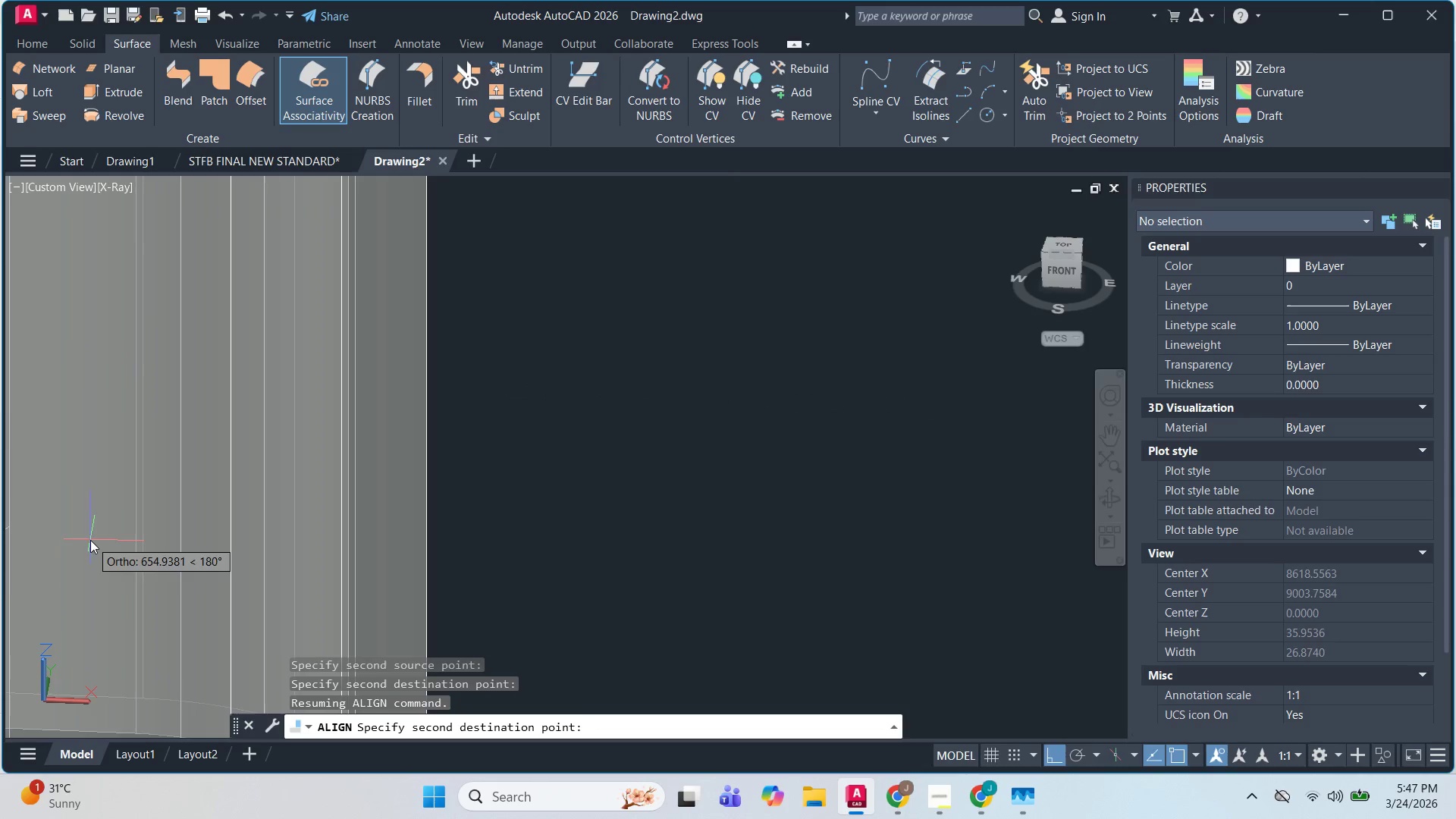 
hold_key(key=ShiftLeft, duration=5.91)